 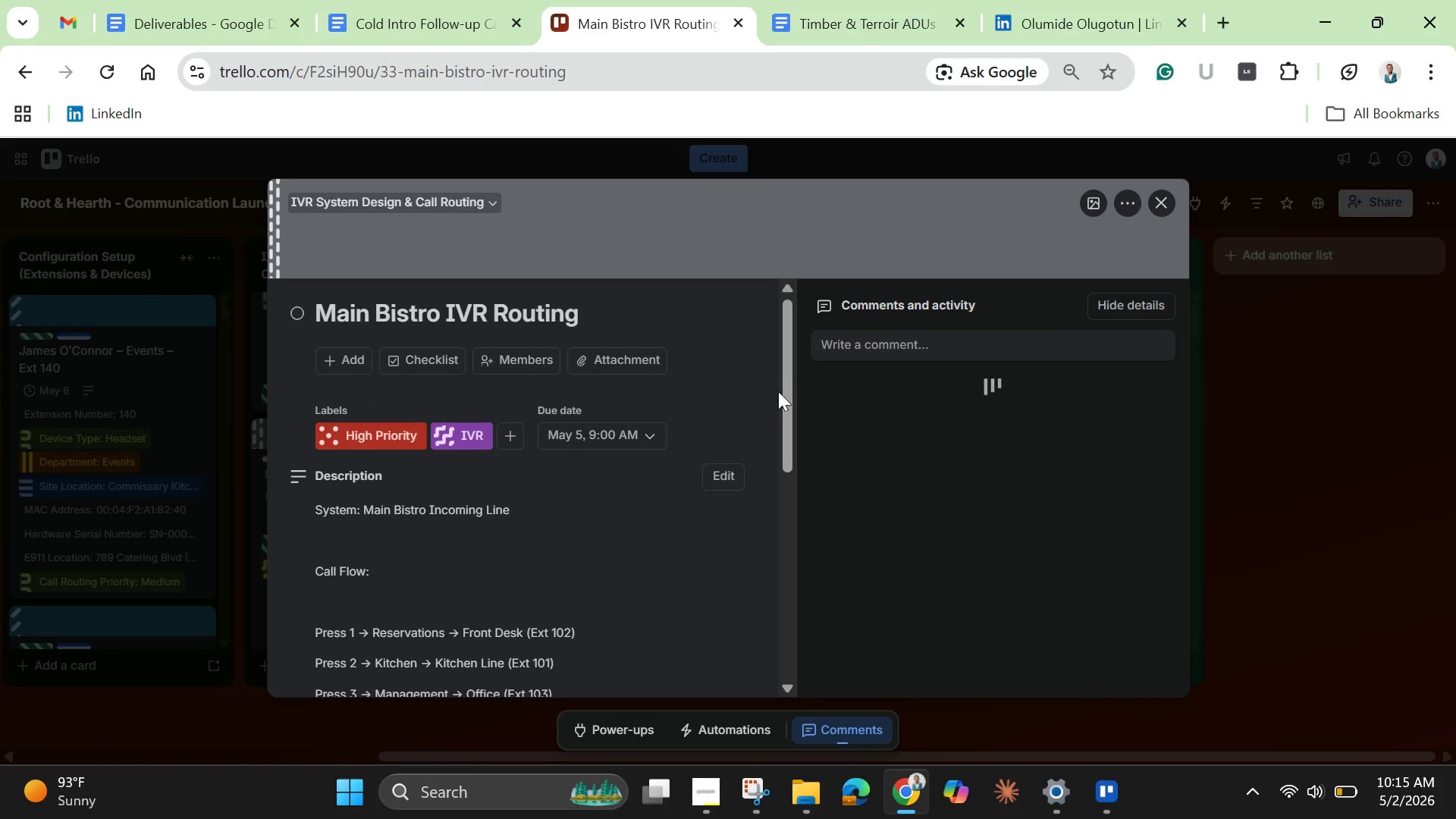 
left_click_drag(start_coordinate=[784, 410], to_coordinate=[787, 400])
 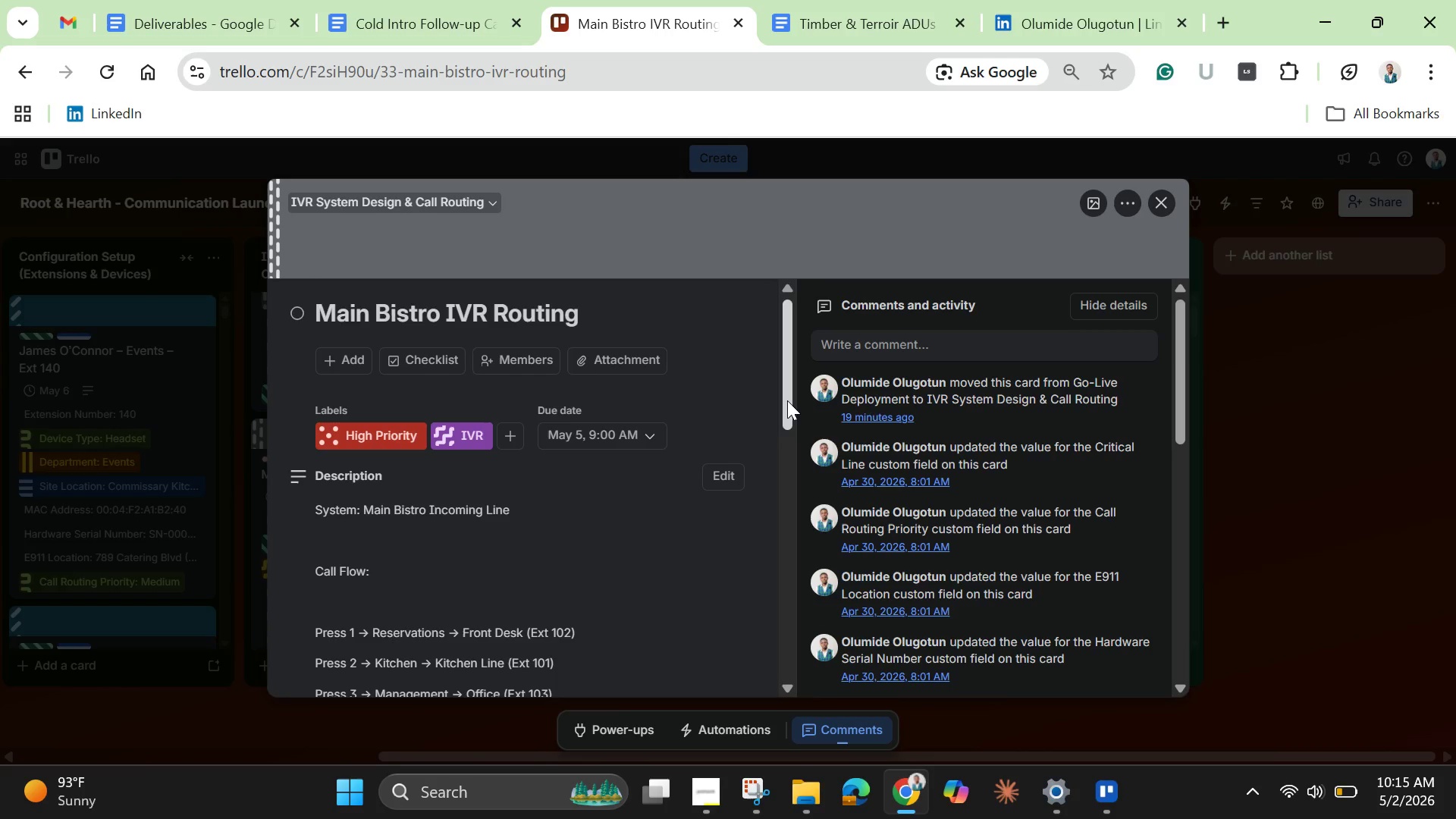 
left_click_drag(start_coordinate=[787, 400], to_coordinate=[783, 560])
 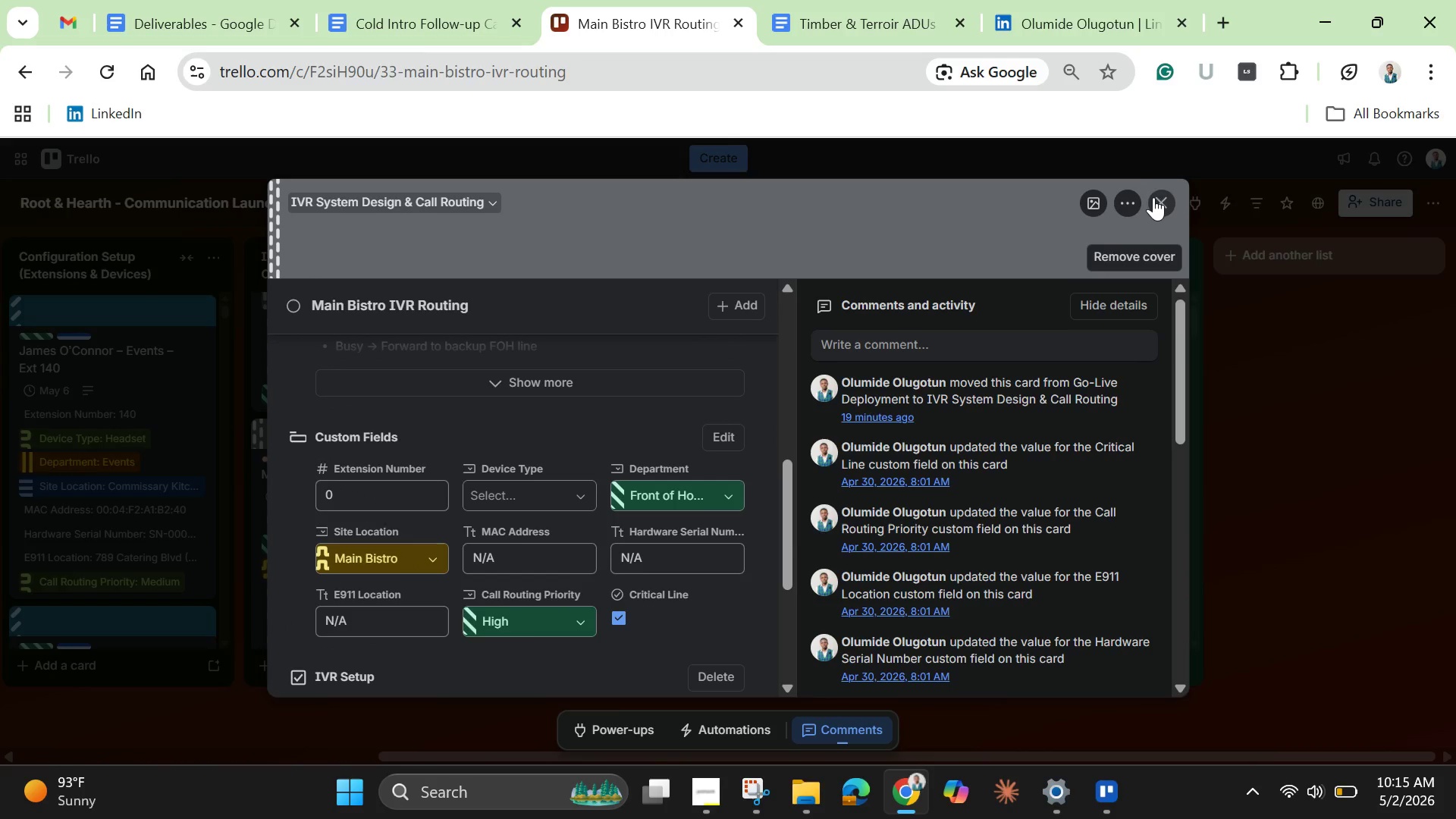 
left_click([1153, 197])
 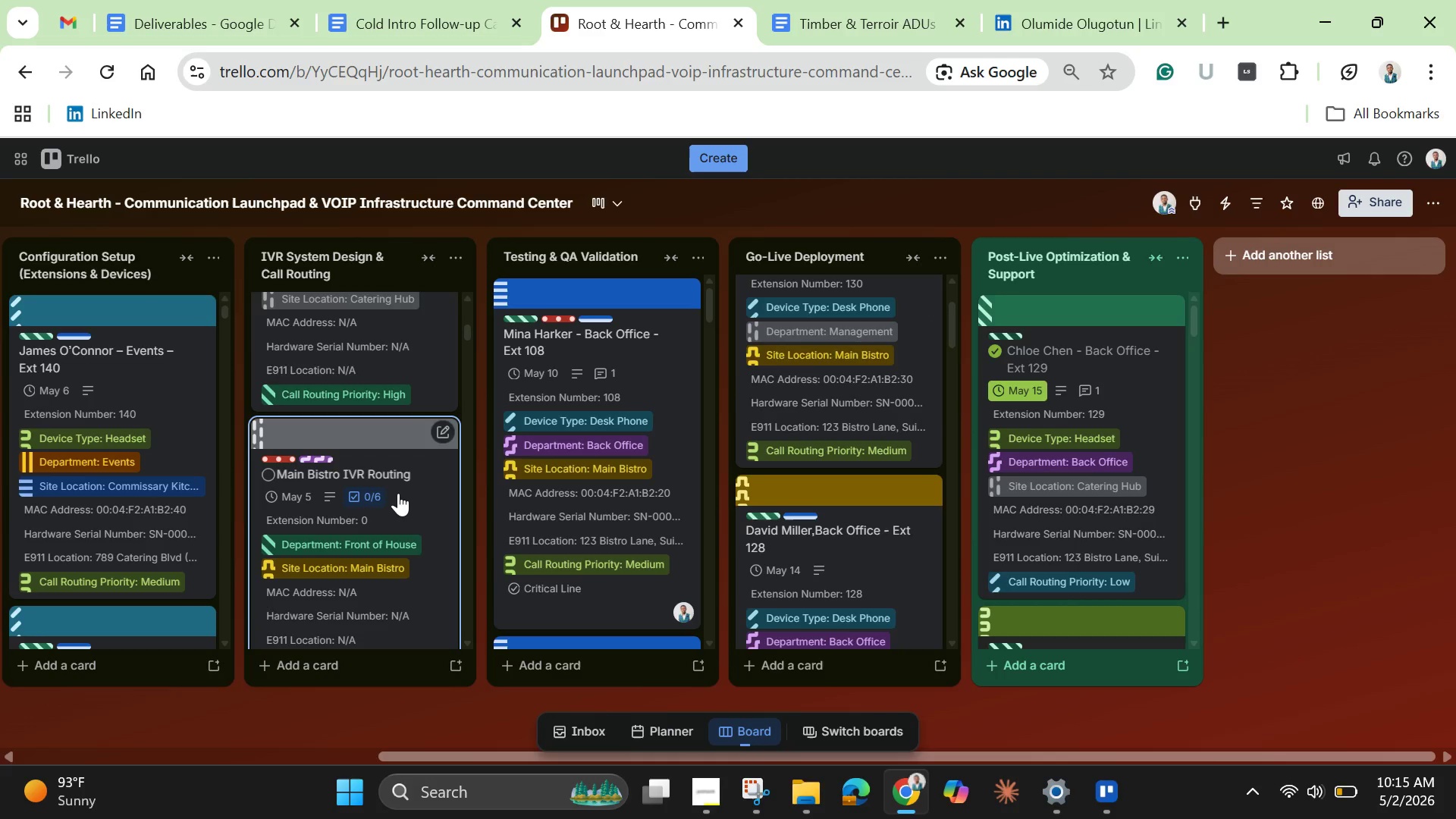 
left_click([415, 510])
 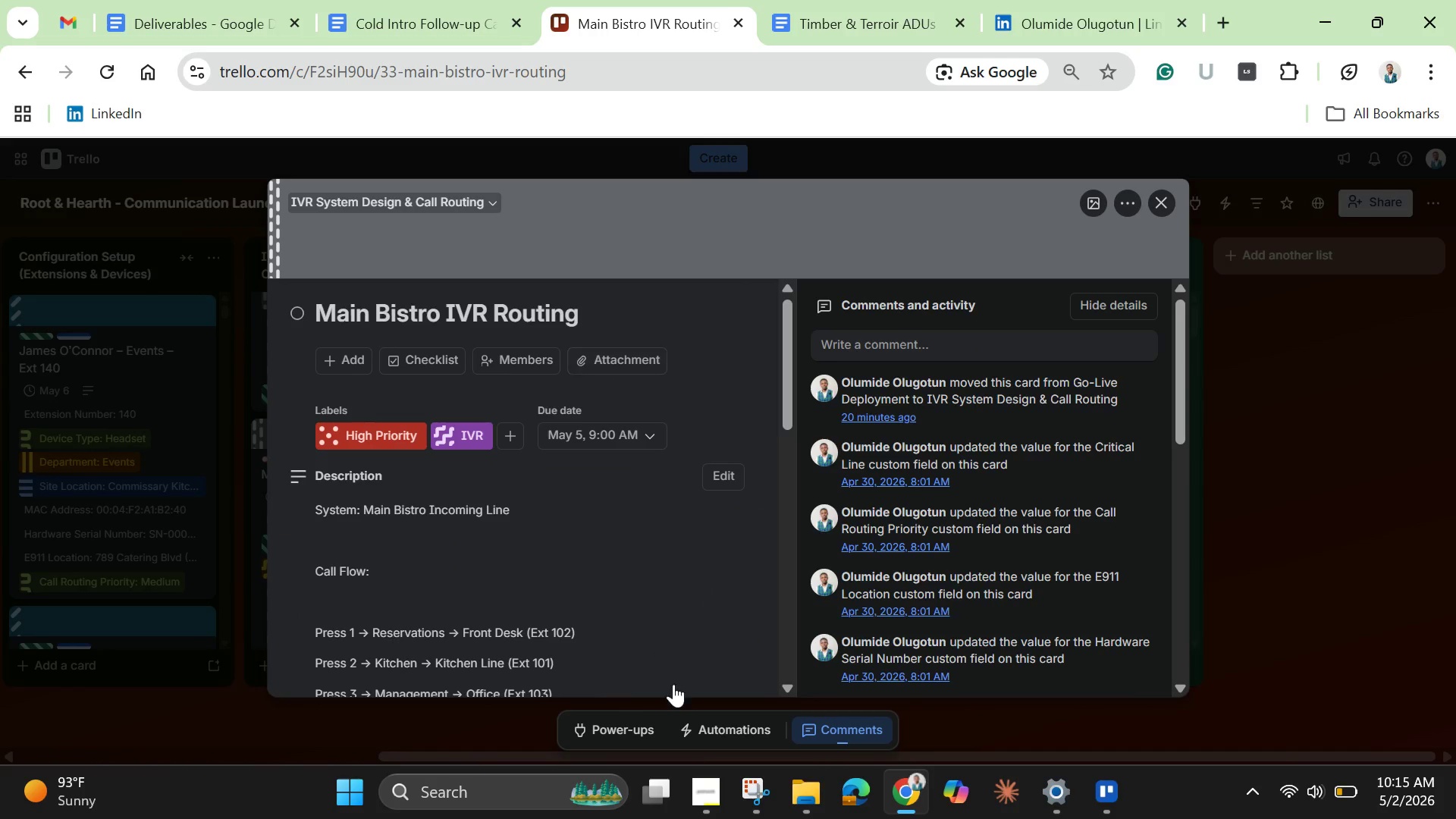 
mouse_move([755, 788])
 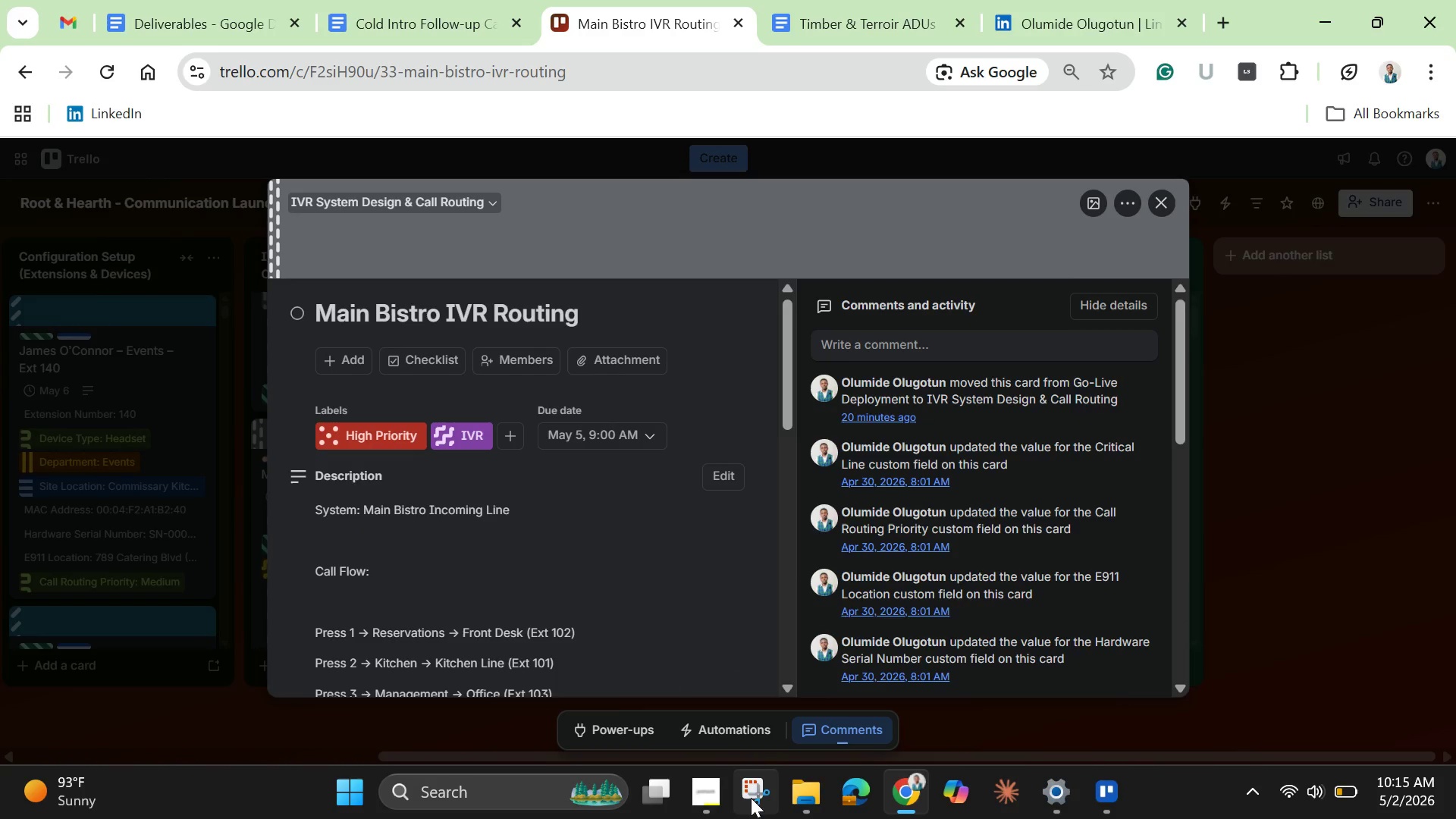 
left_click([758, 789])
 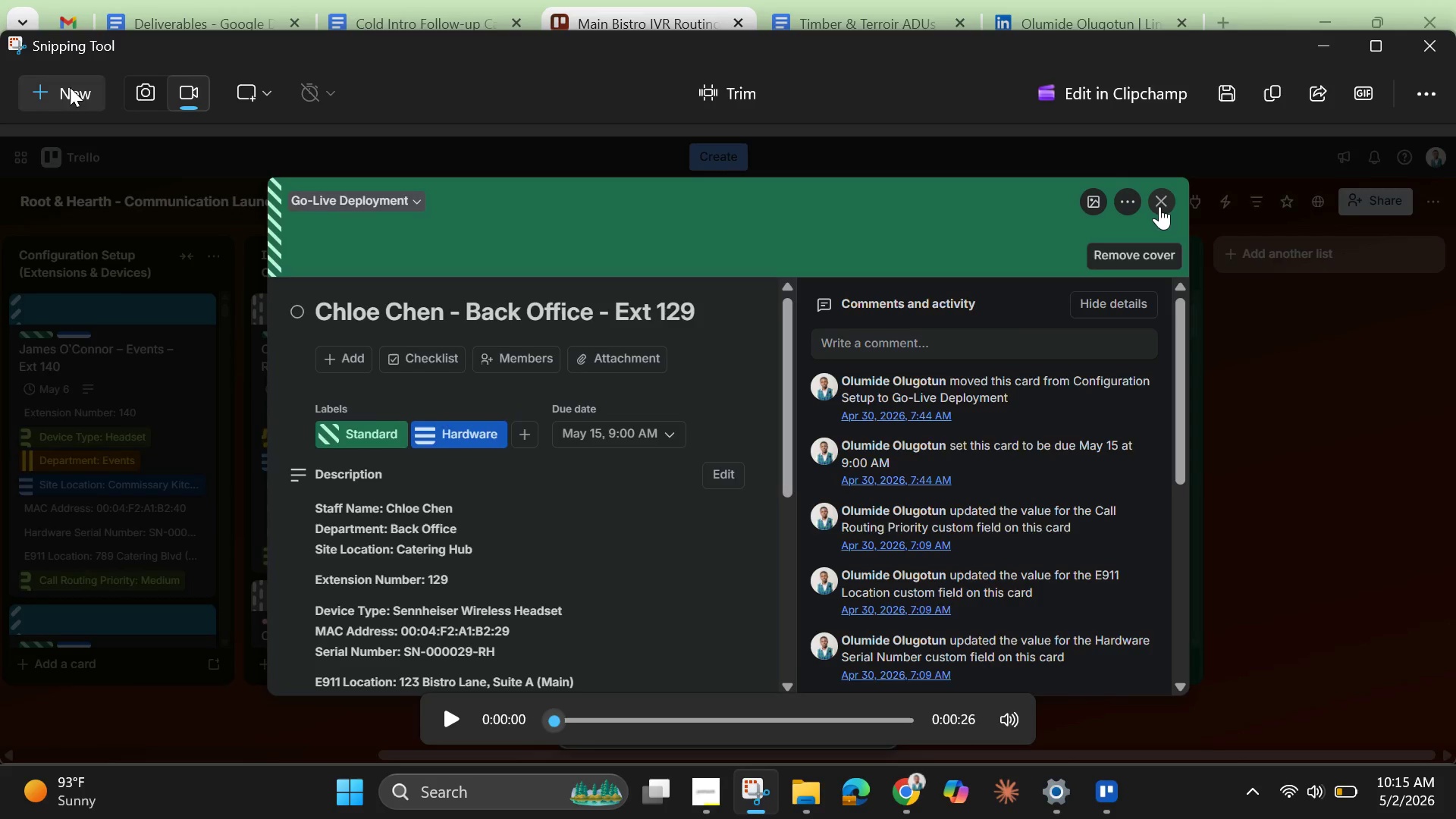 
left_click([70, 87])
 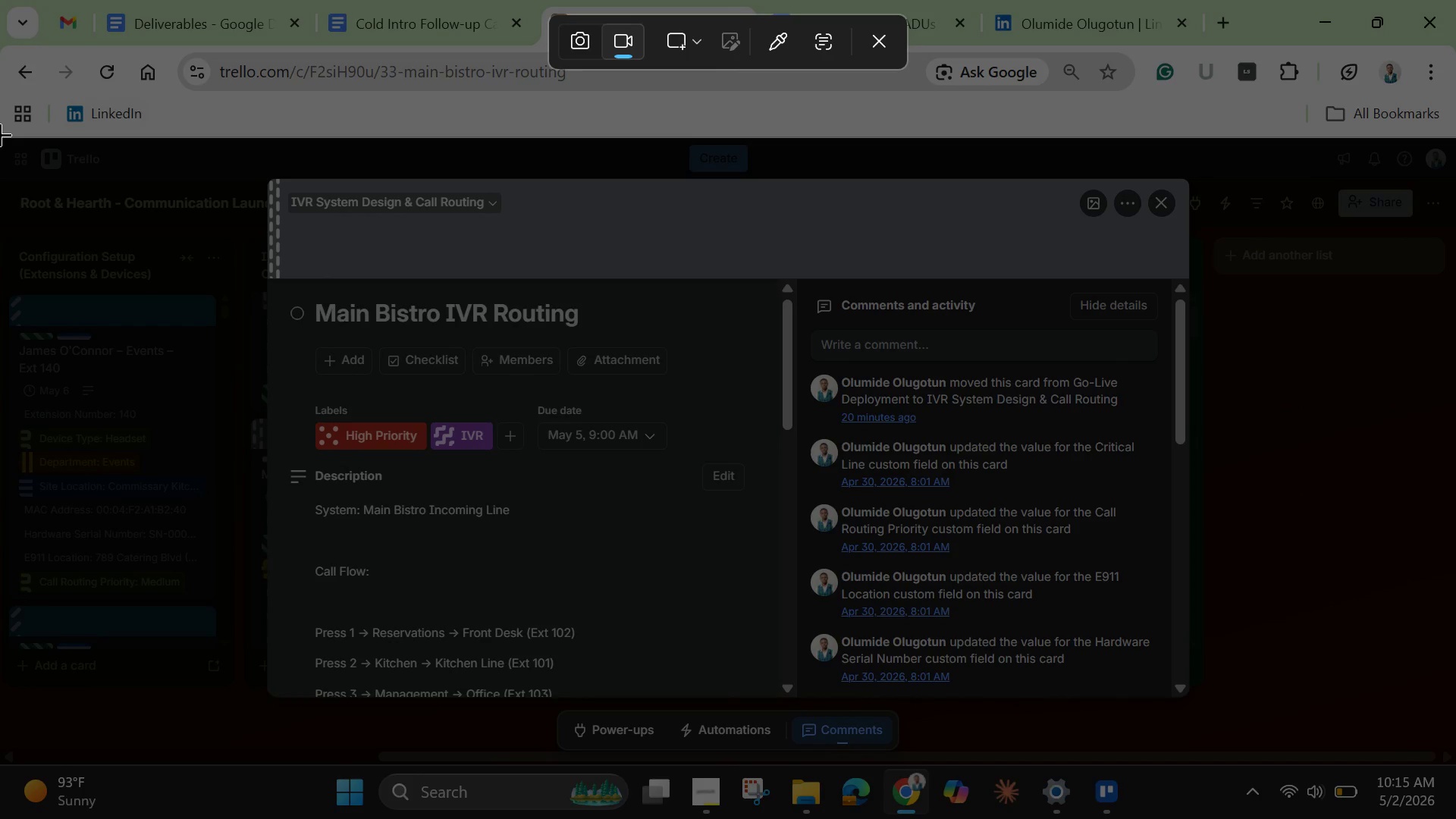 
left_click_drag(start_coordinate=[0, 131], to_coordinate=[1455, 768])
 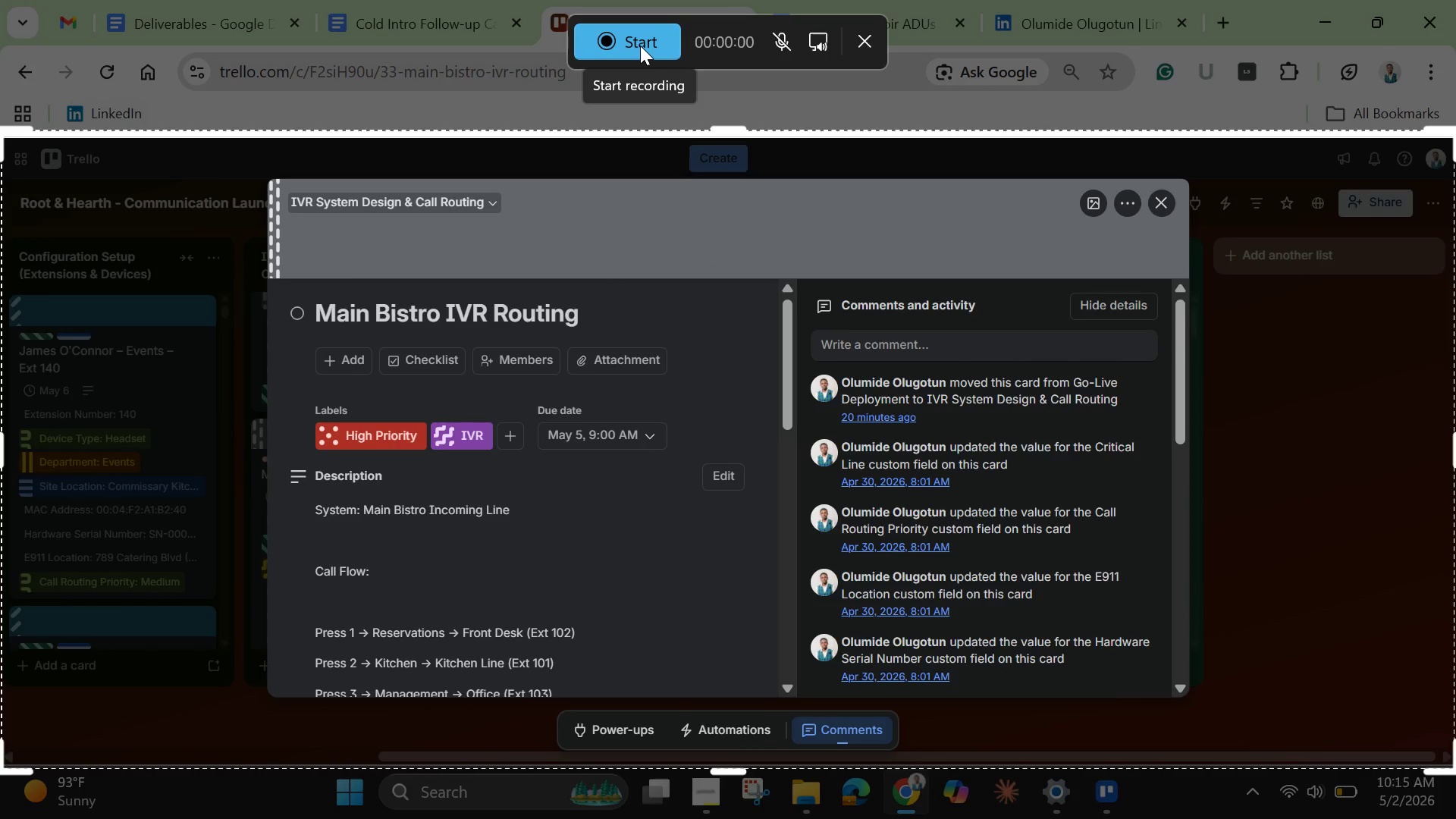 
left_click([640, 46])
 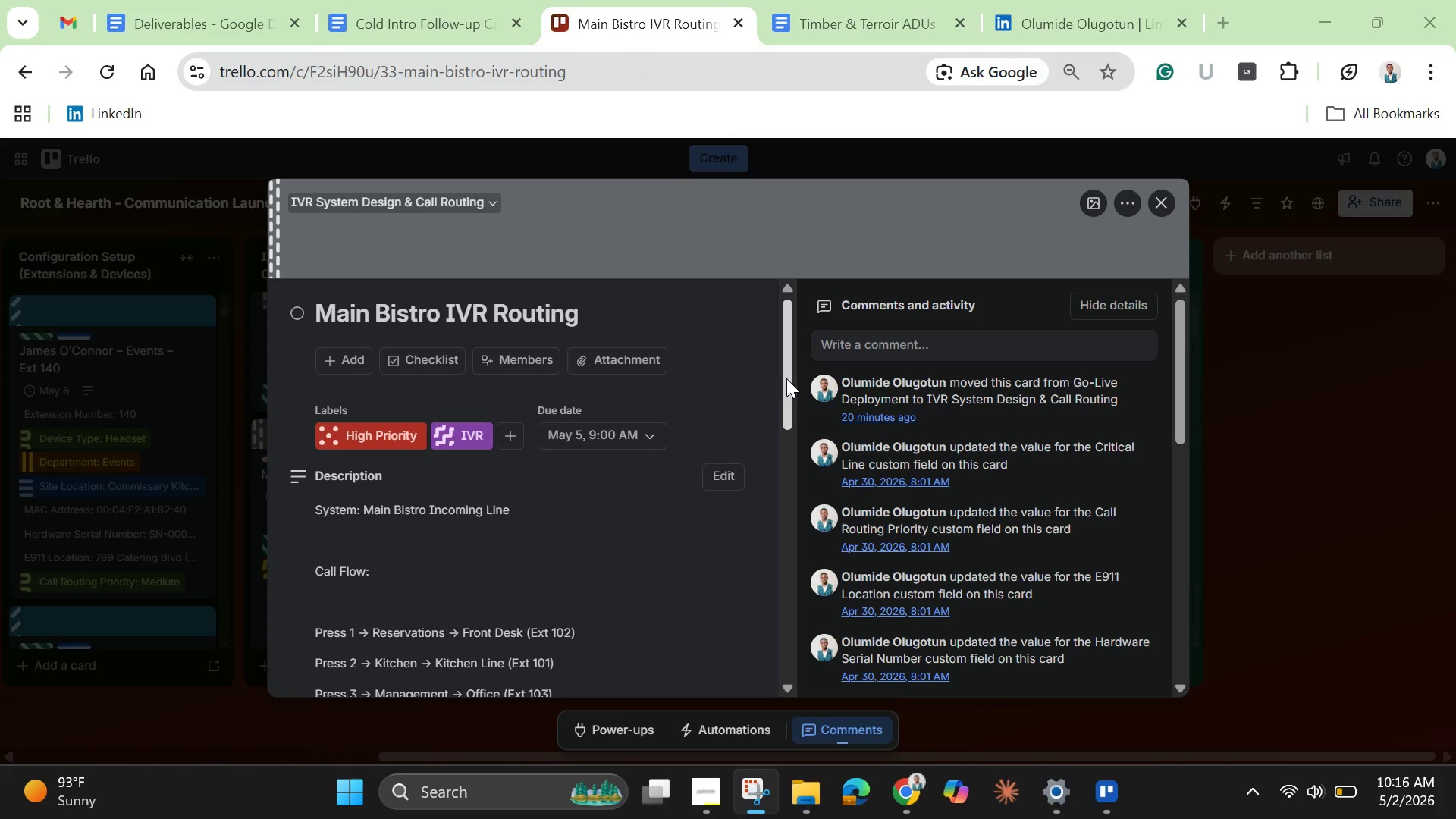 
left_click_drag(start_coordinate=[782, 384], to_coordinate=[791, 461])
 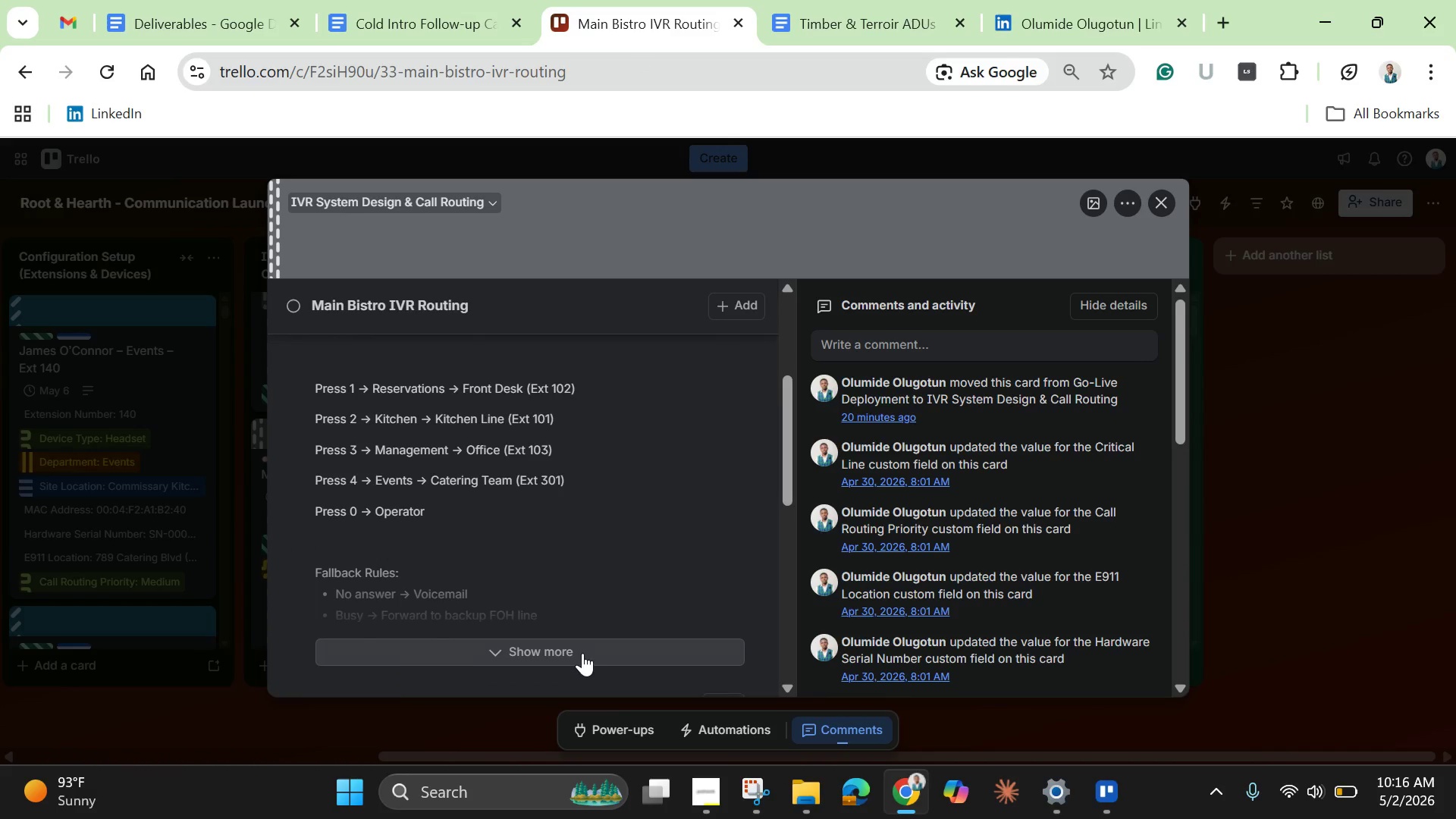 
left_click([582, 653])
 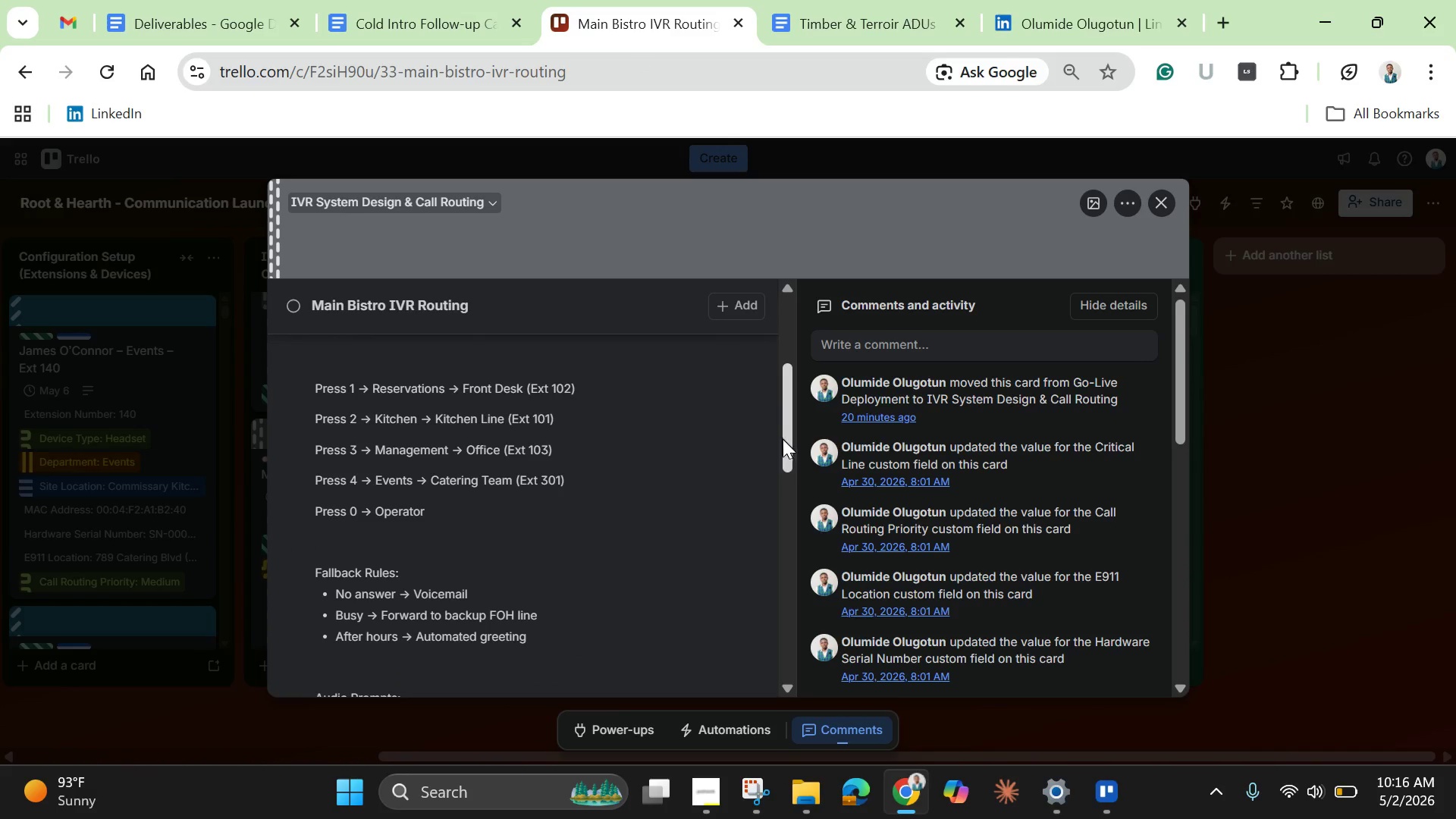 
left_click_drag(start_coordinate=[782, 438], to_coordinate=[784, 652])
 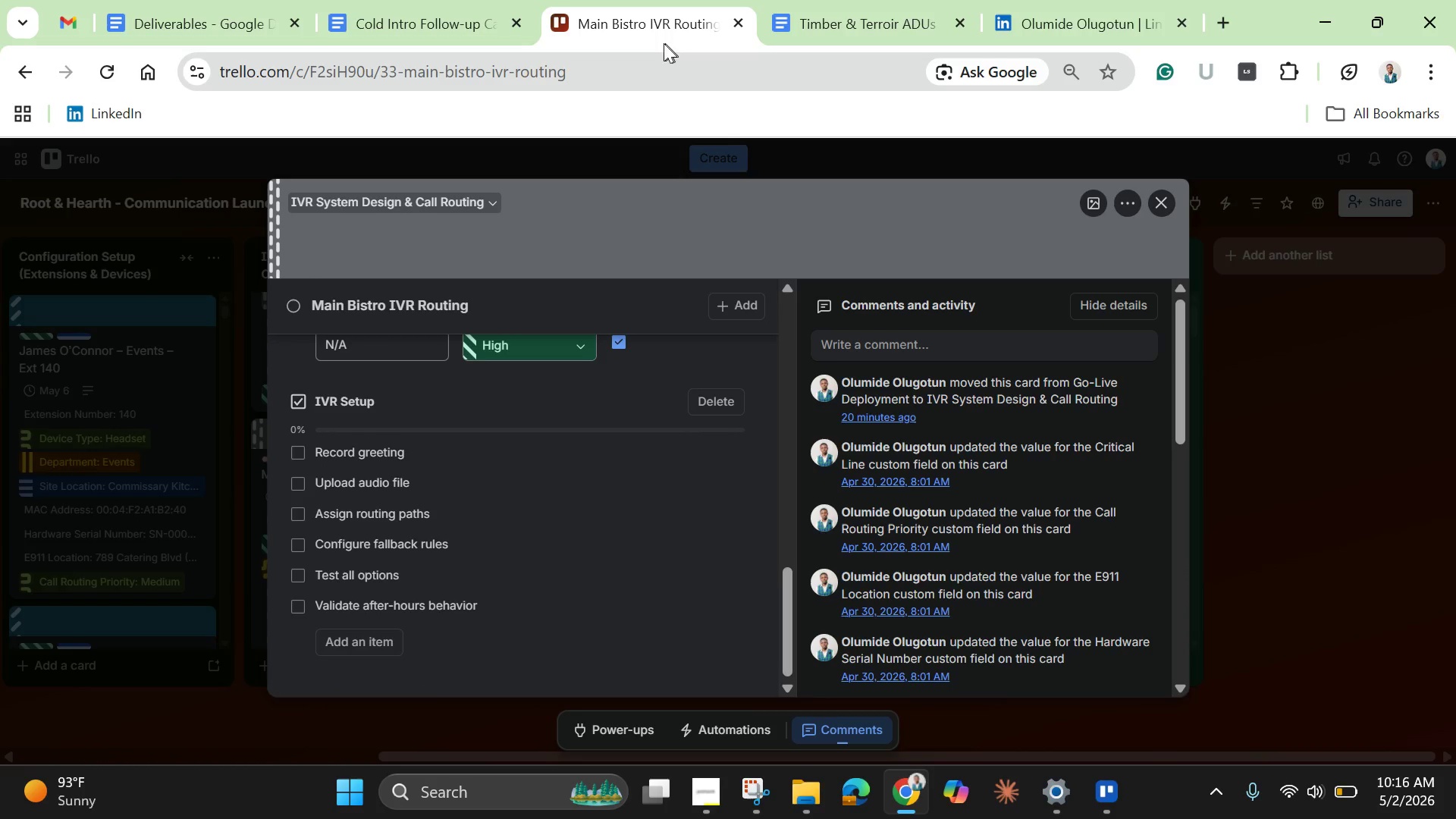 
left_click([641, 46])
 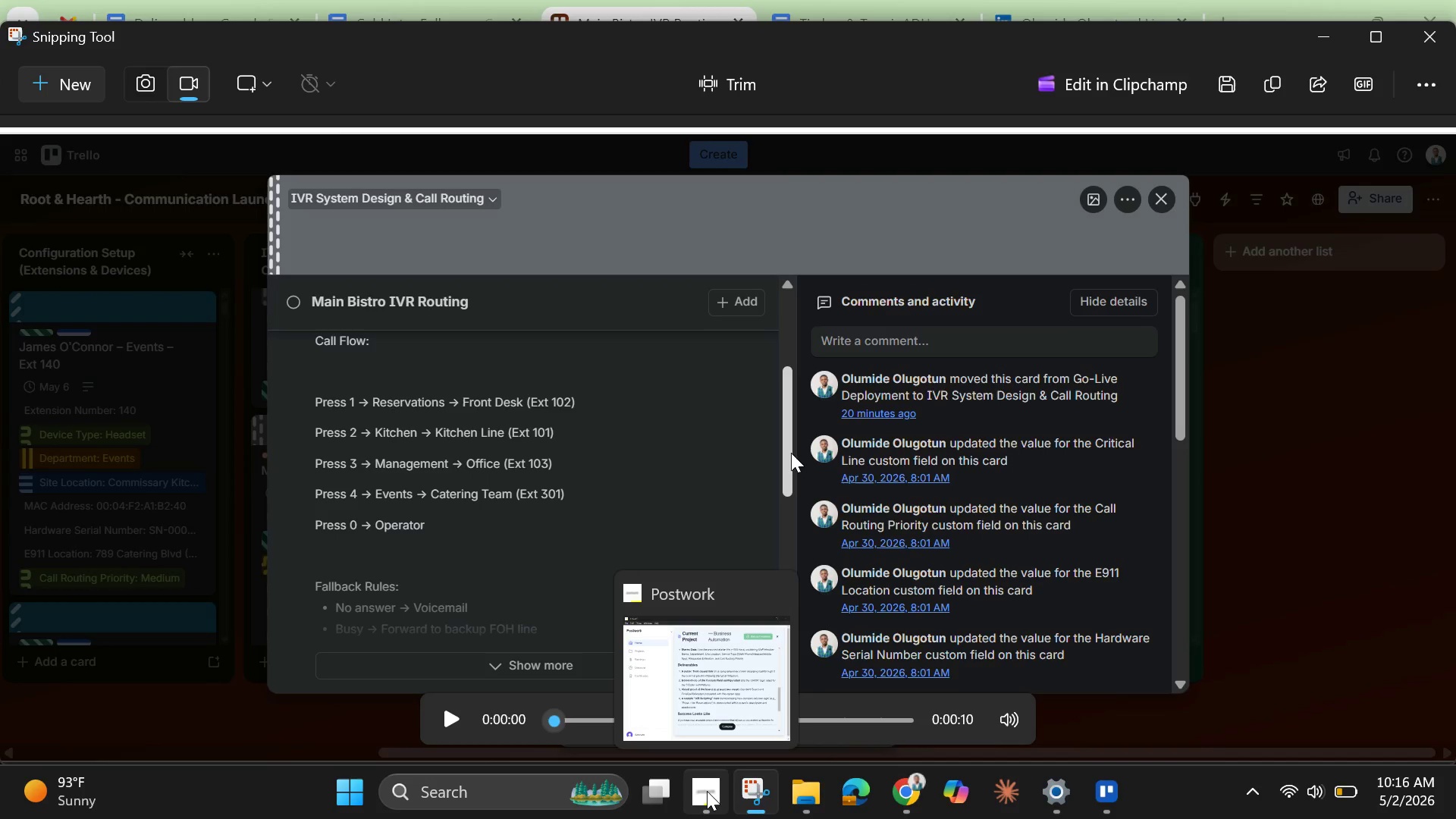 
left_click([709, 791])